 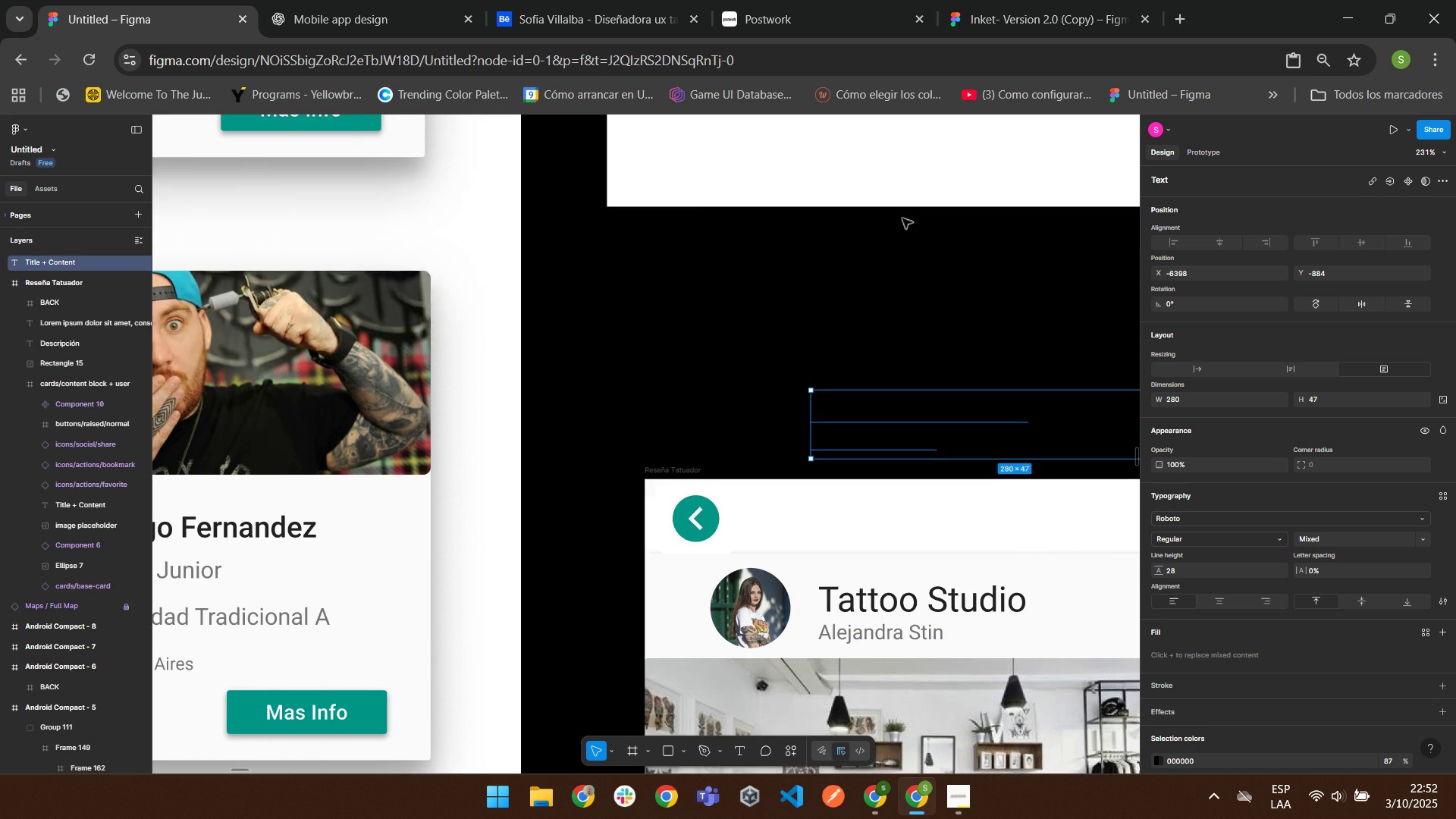 
scroll: coordinate [936, 271], scroll_direction: up, amount: 3.0
 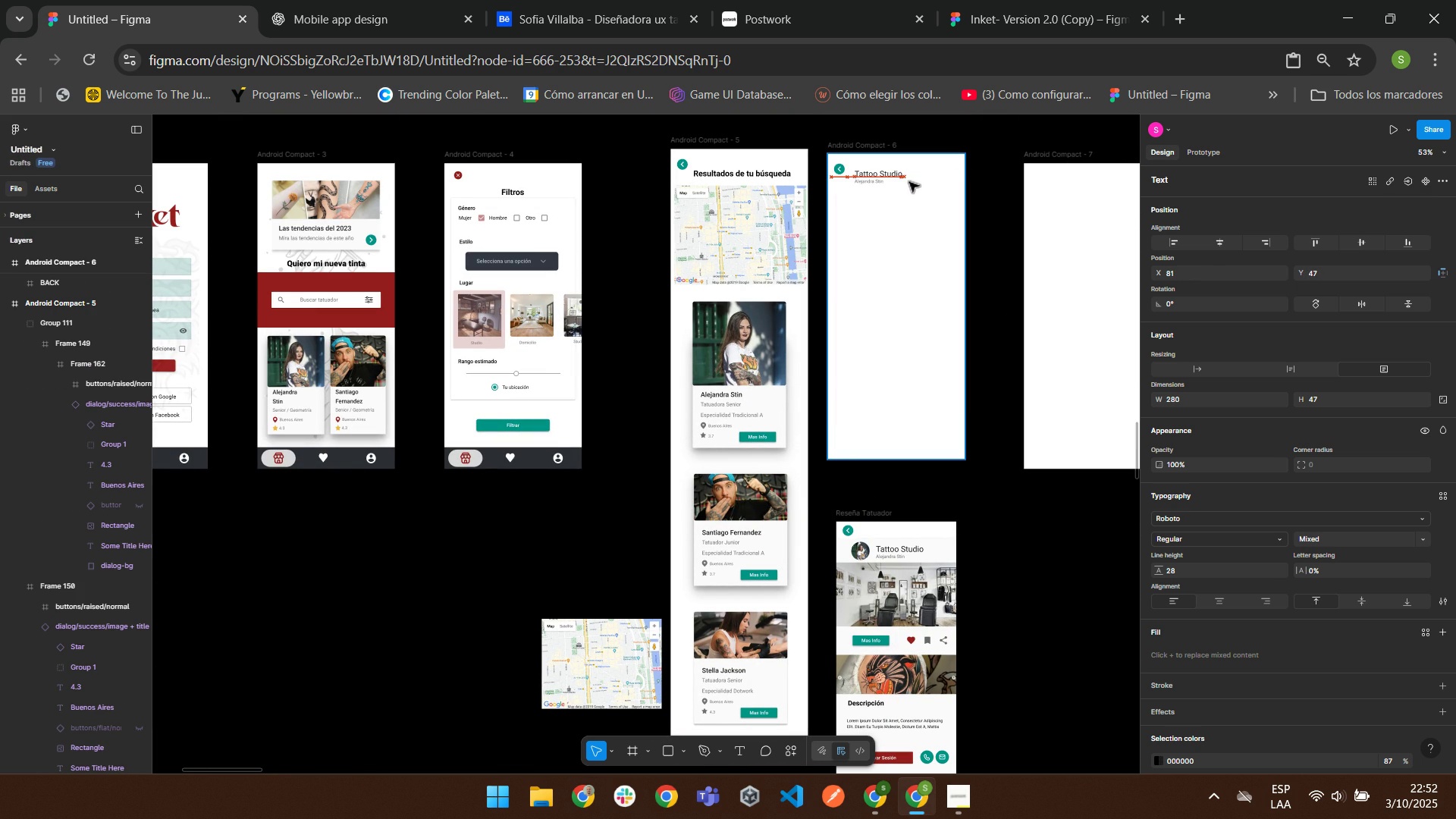 
wait(6.69)
 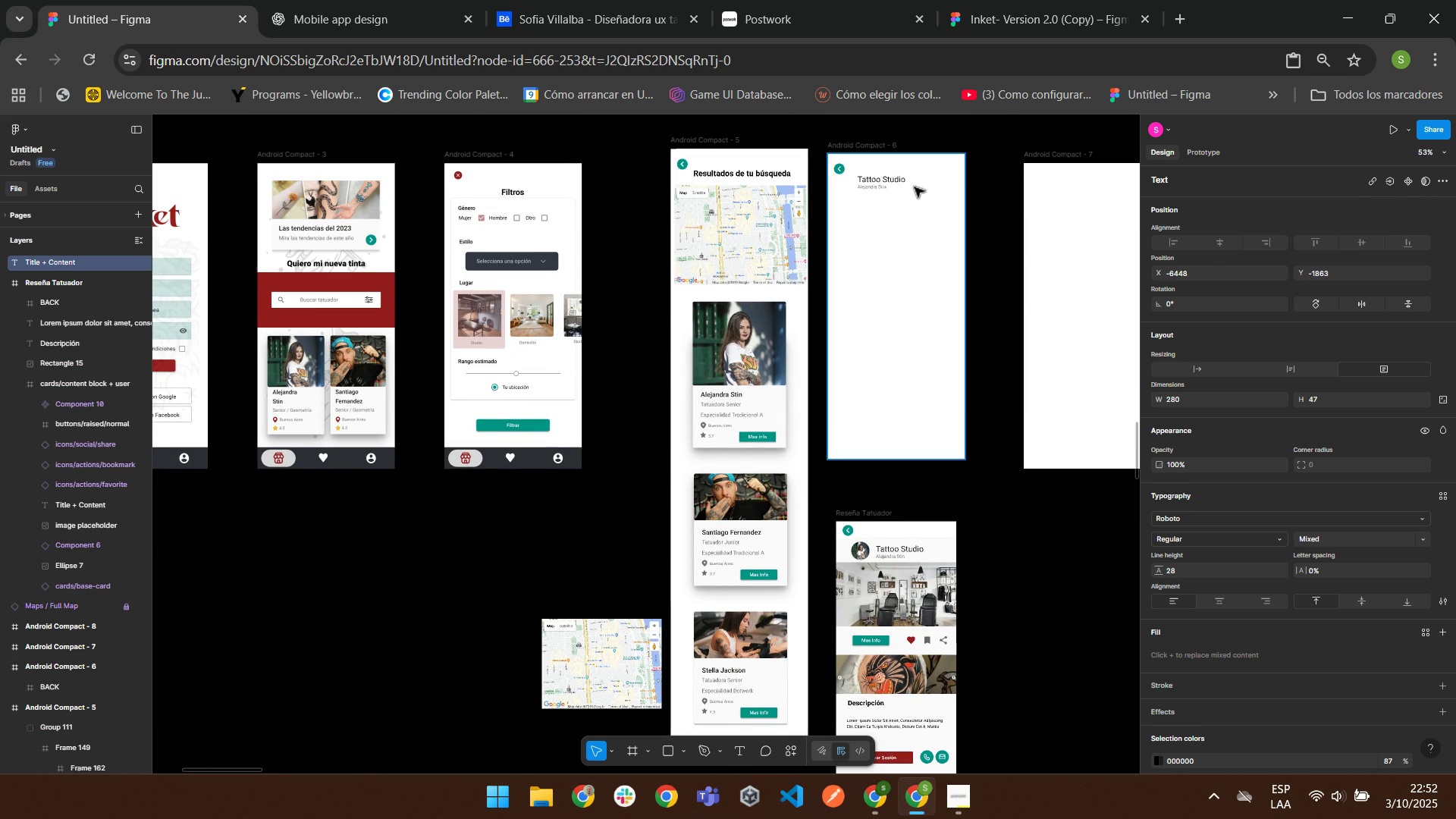 
double_click([855, 549])
 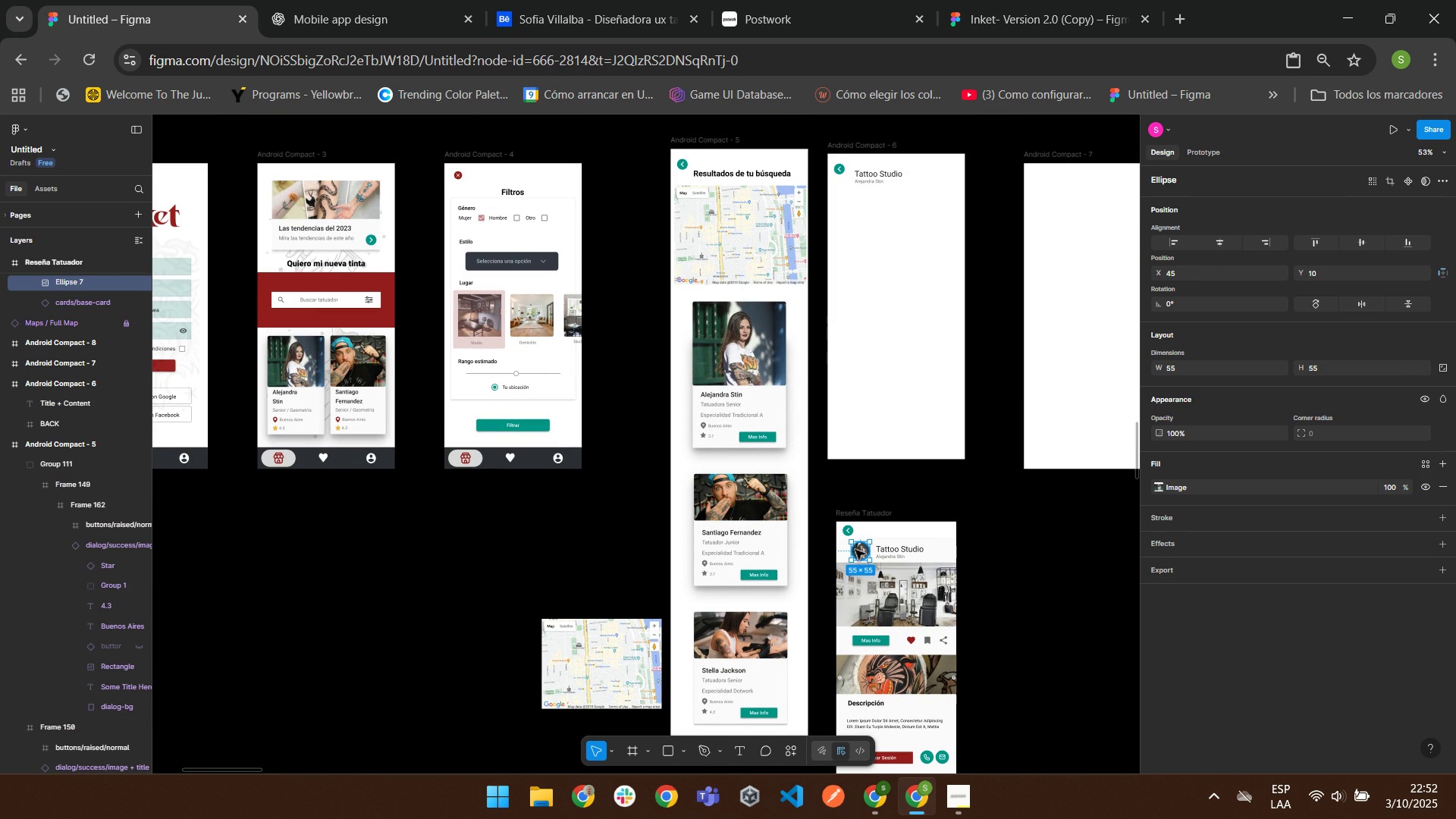 
triple_click([855, 549])